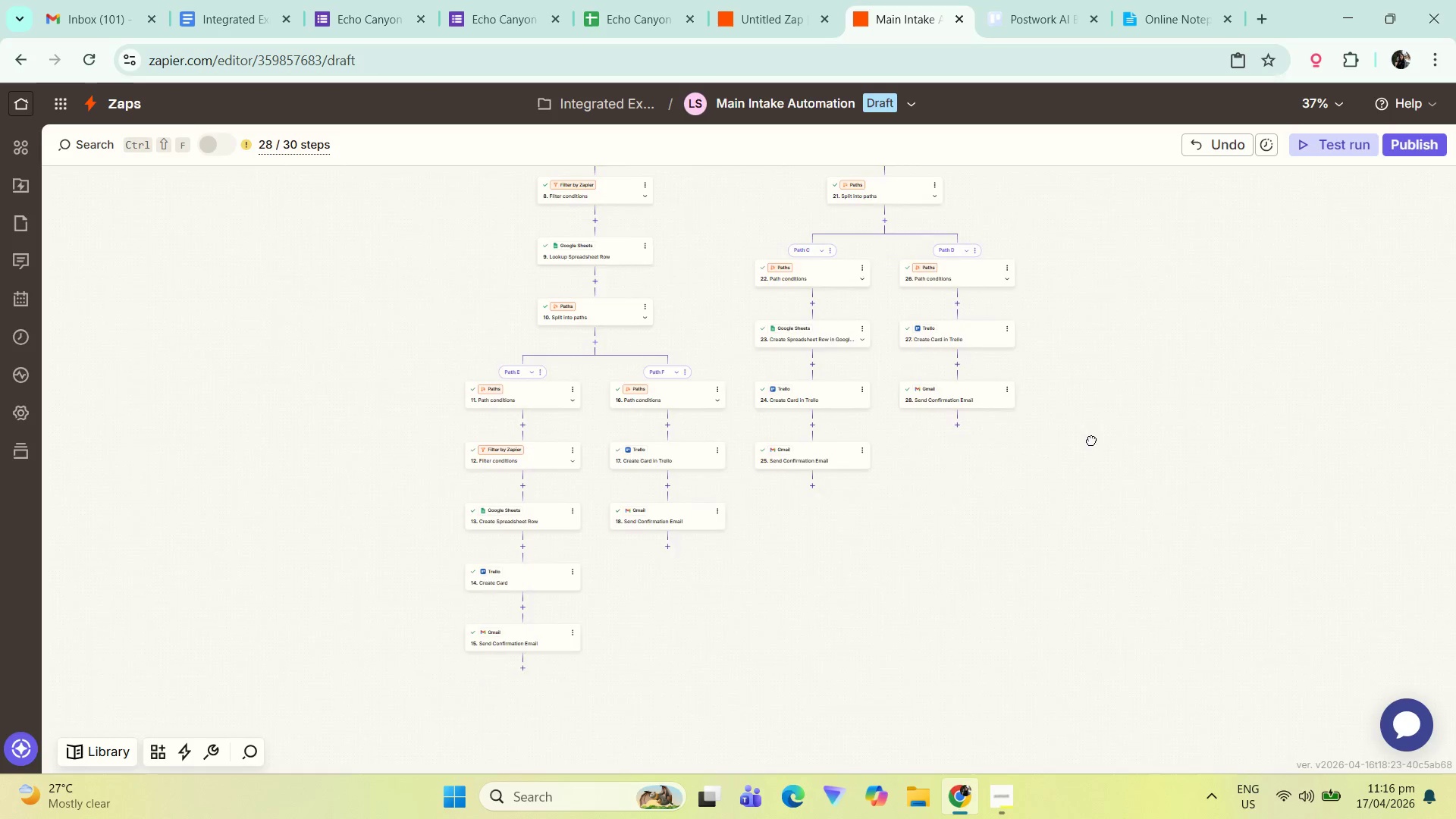 
left_click_drag(start_coordinate=[1132, 626], to_coordinate=[1063, 487])
 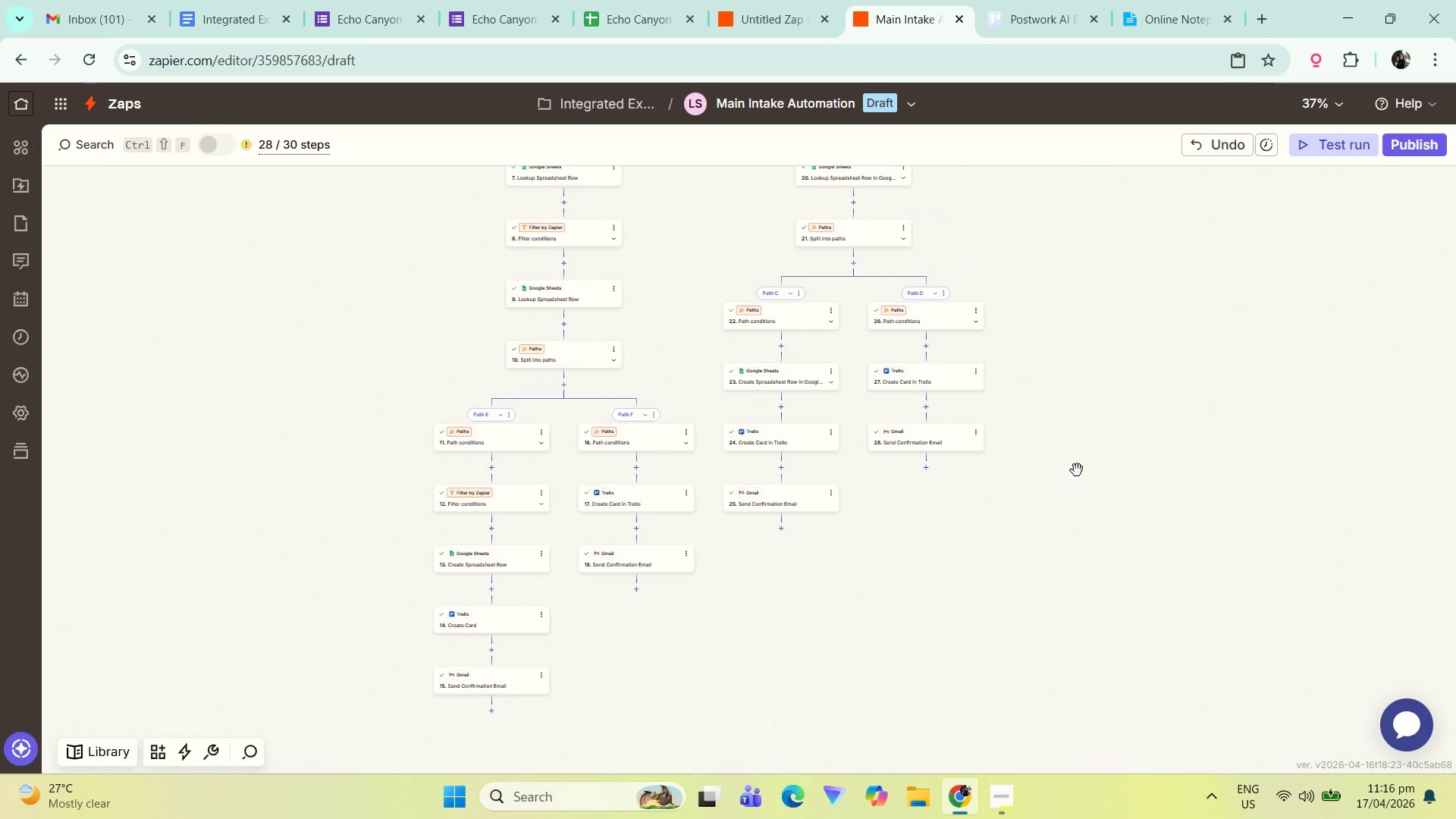 
scroll: coordinate [1065, 477], scroll_direction: down, amount: 3.0
 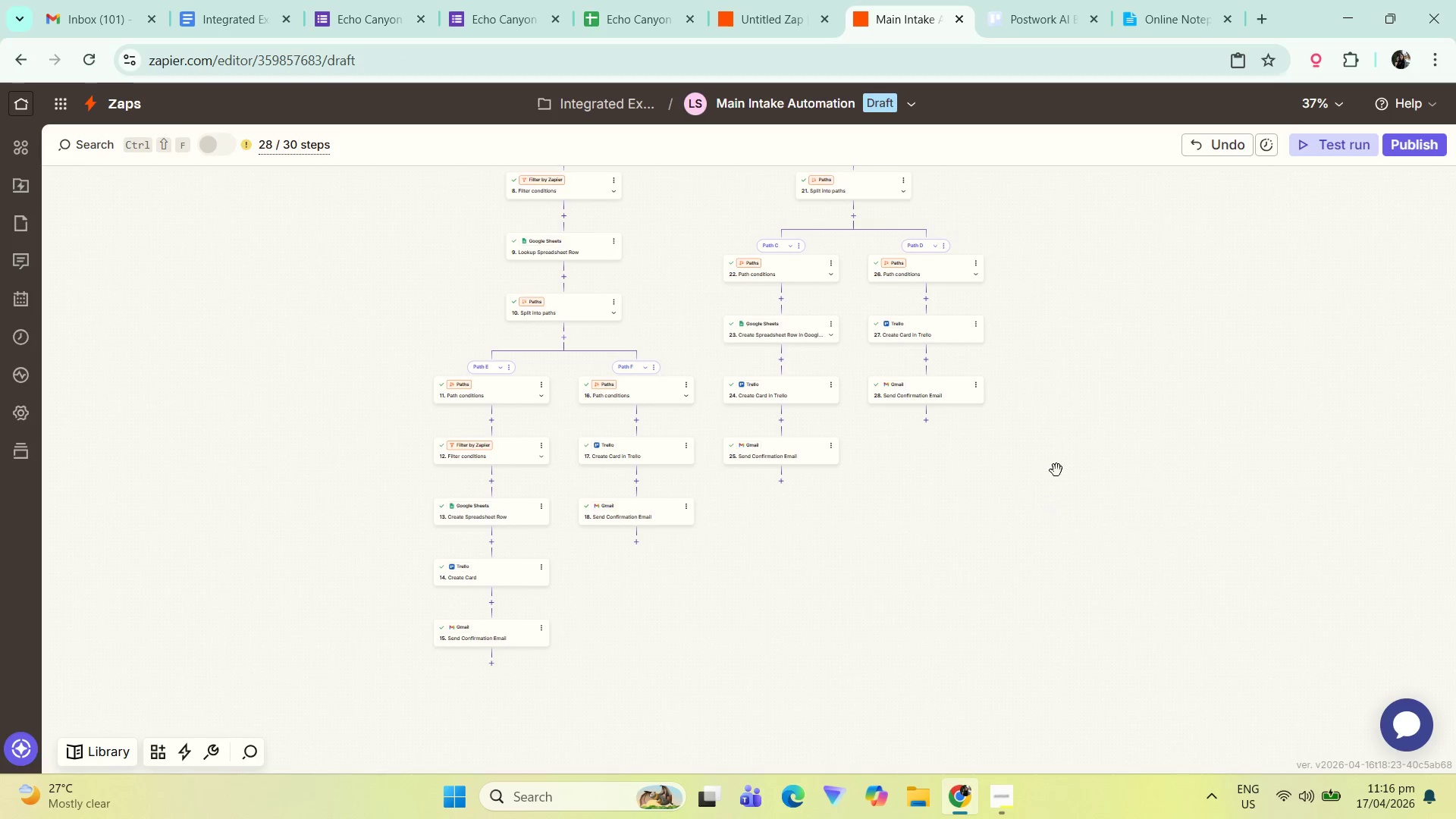 
left_click_drag(start_coordinate=[1061, 388], to_coordinate=[1065, 620])
 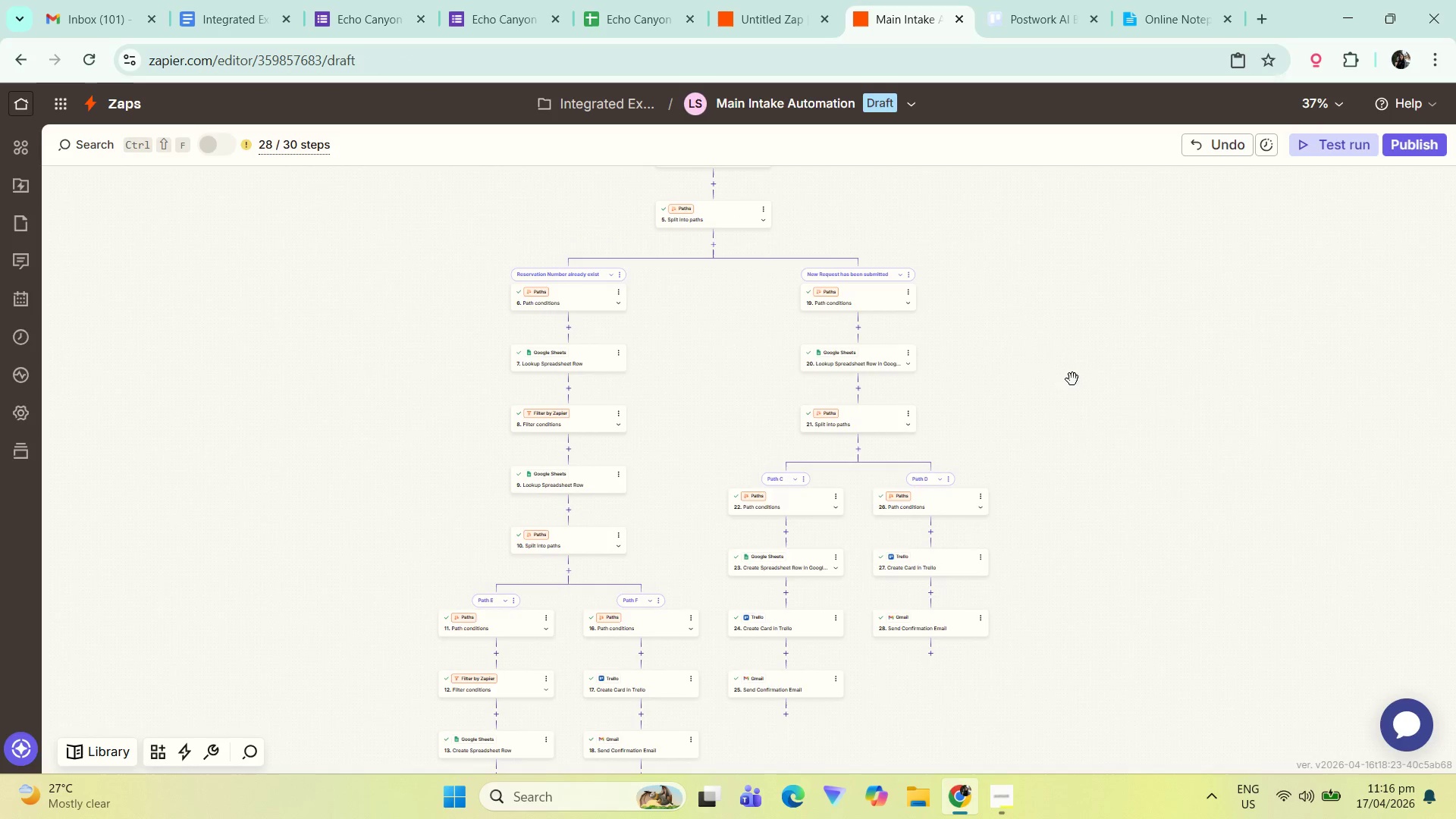 
left_click_drag(start_coordinate=[1074, 396], to_coordinate=[1074, 526])
 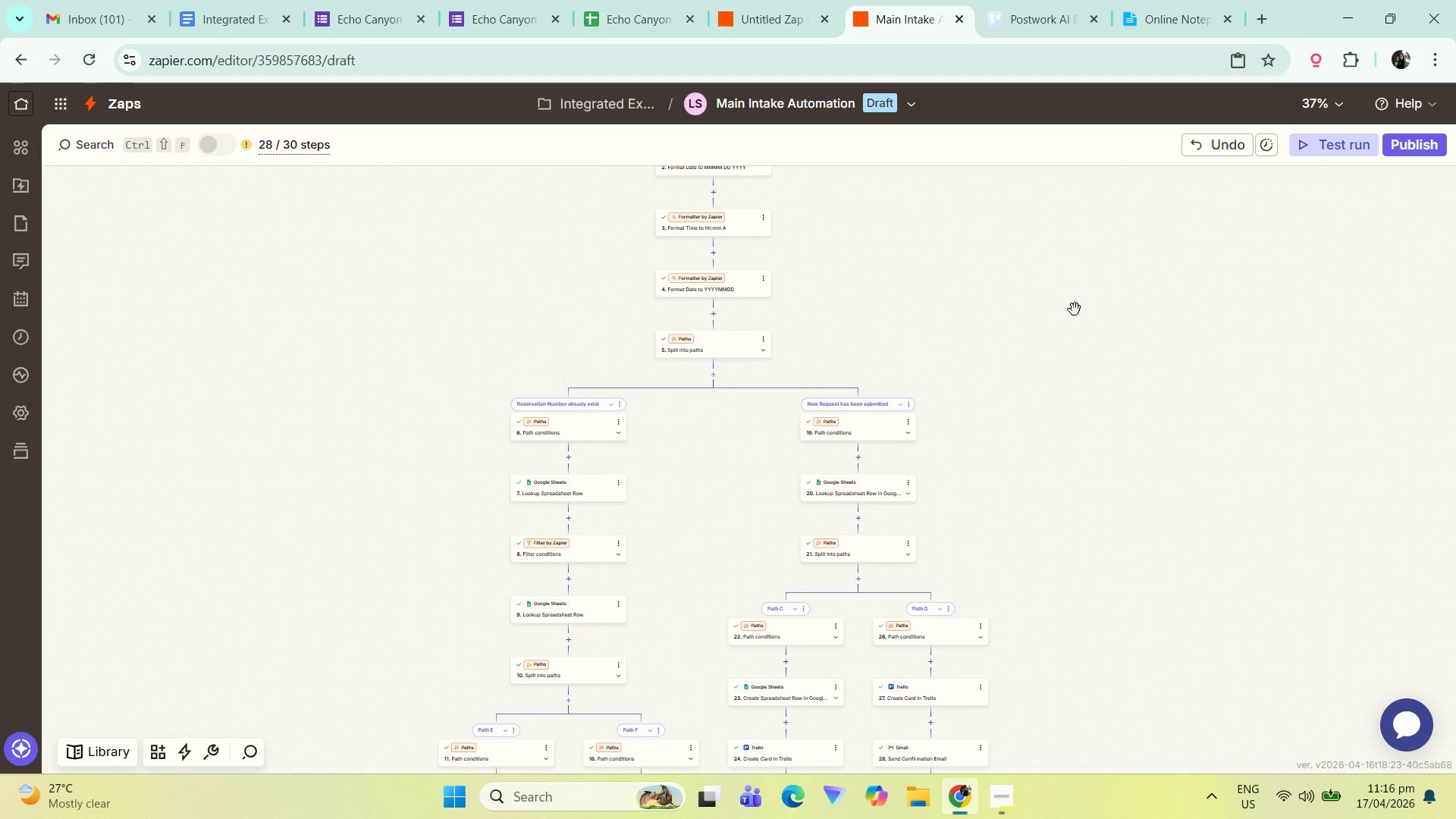 
left_click_drag(start_coordinate=[1075, 325], to_coordinate=[1060, 488])
 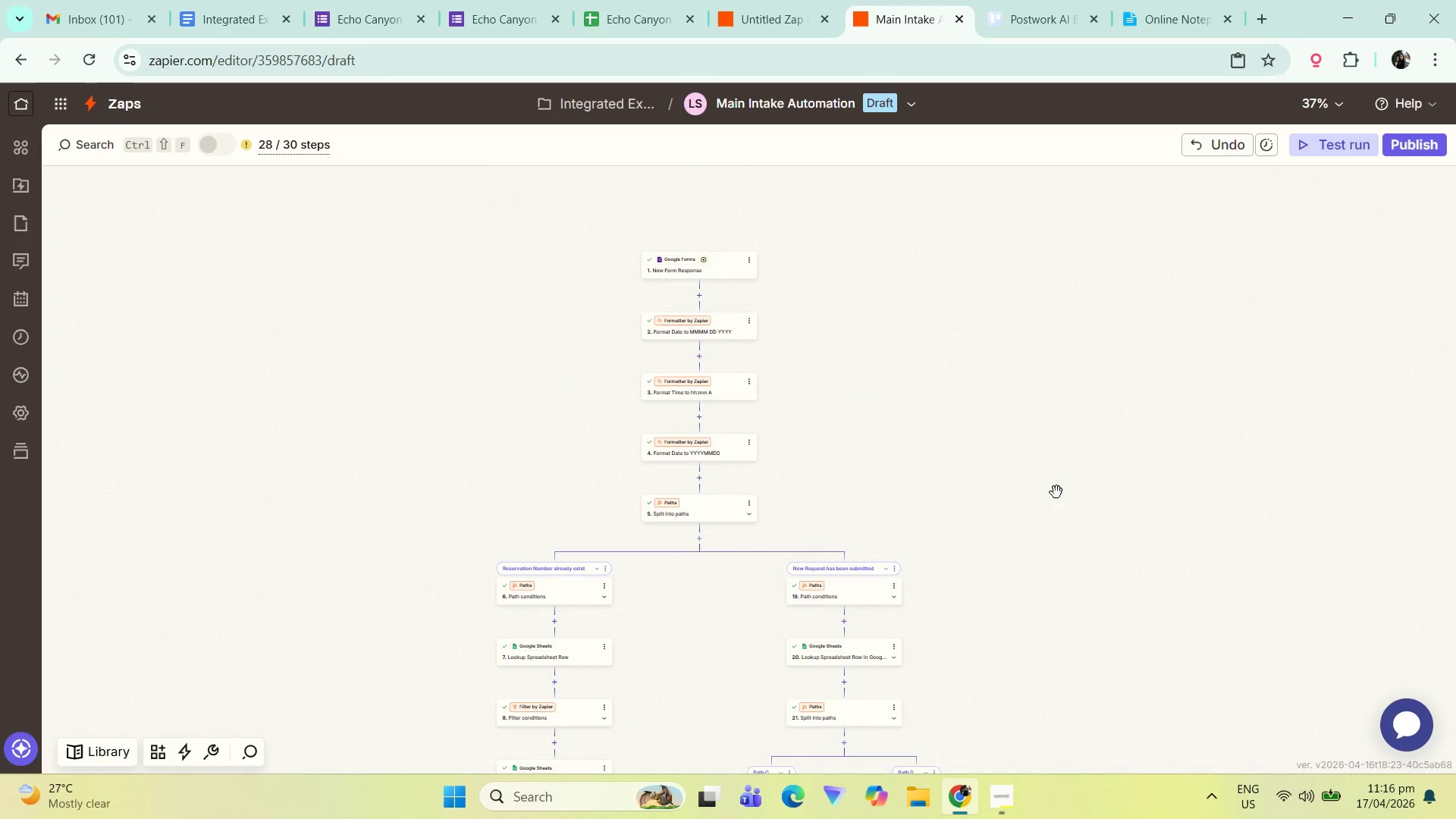 
hold_key(key=ControlLeft, duration=0.44)
 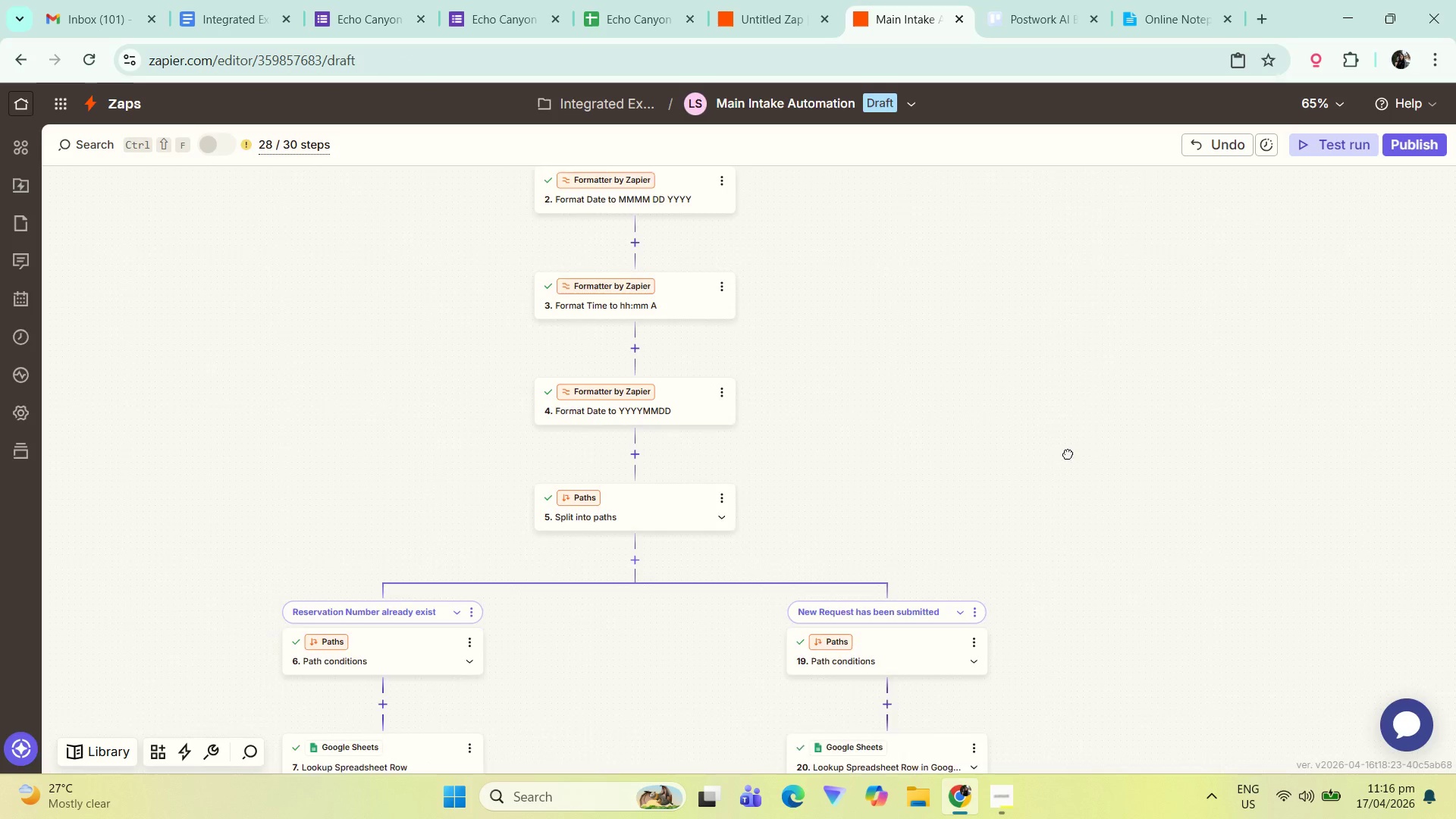 
left_click_drag(start_coordinate=[903, 468], to_coordinate=[1066, 447])
 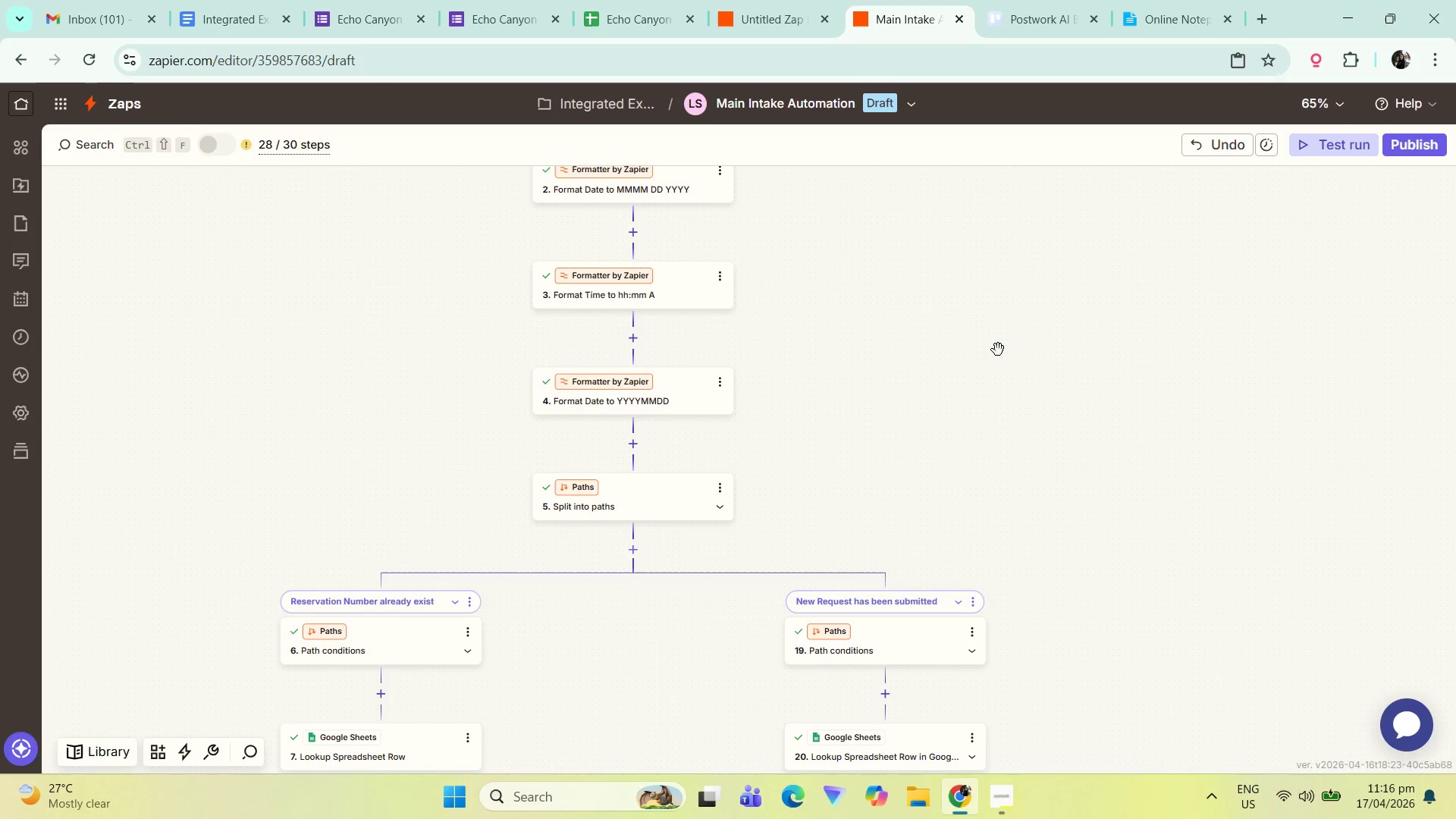 
scroll: coordinate [1009, 496], scroll_direction: up, amount: 4.0
 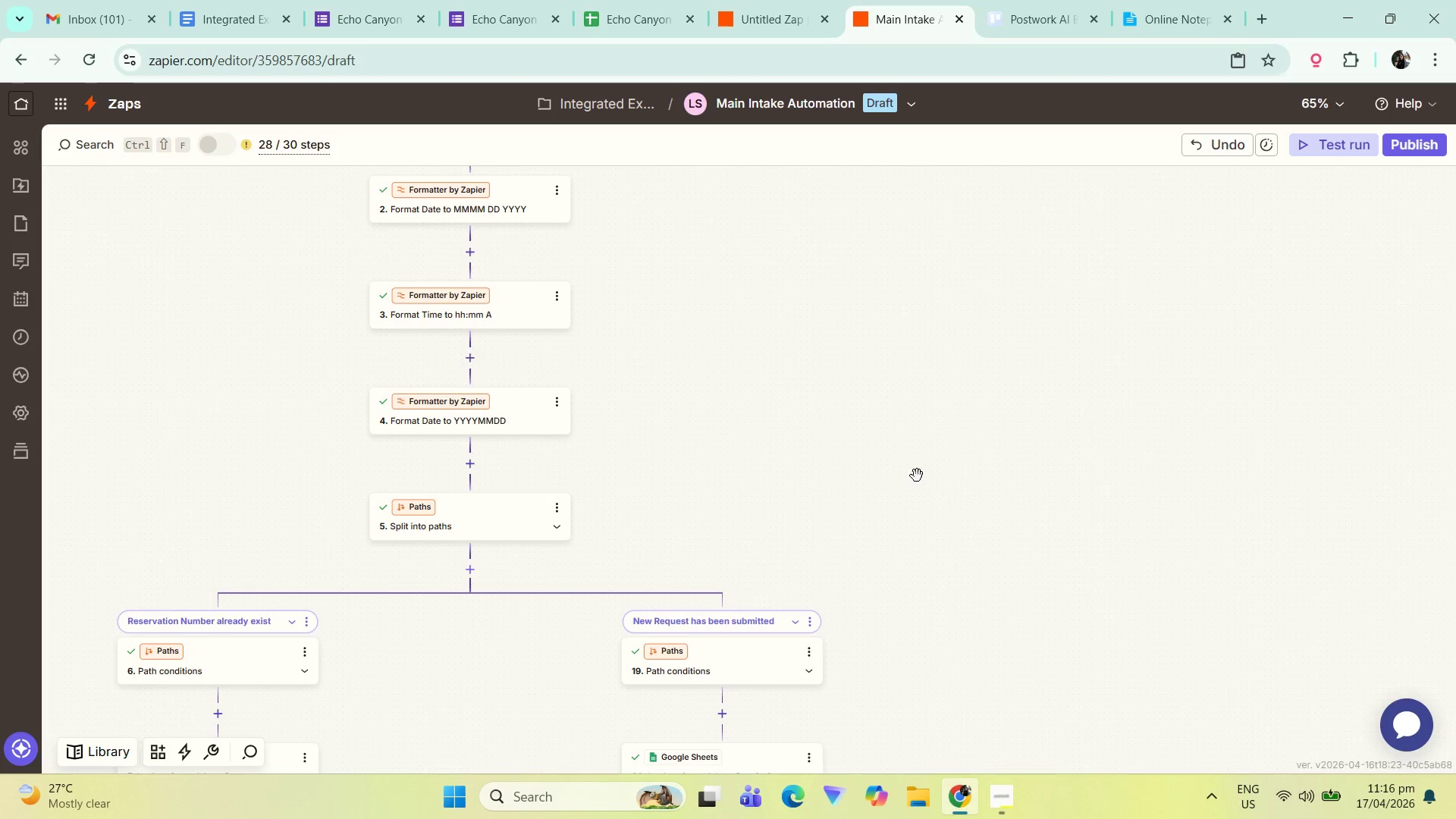 
left_click_drag(start_coordinate=[1003, 372], to_coordinate=[1038, 435])
 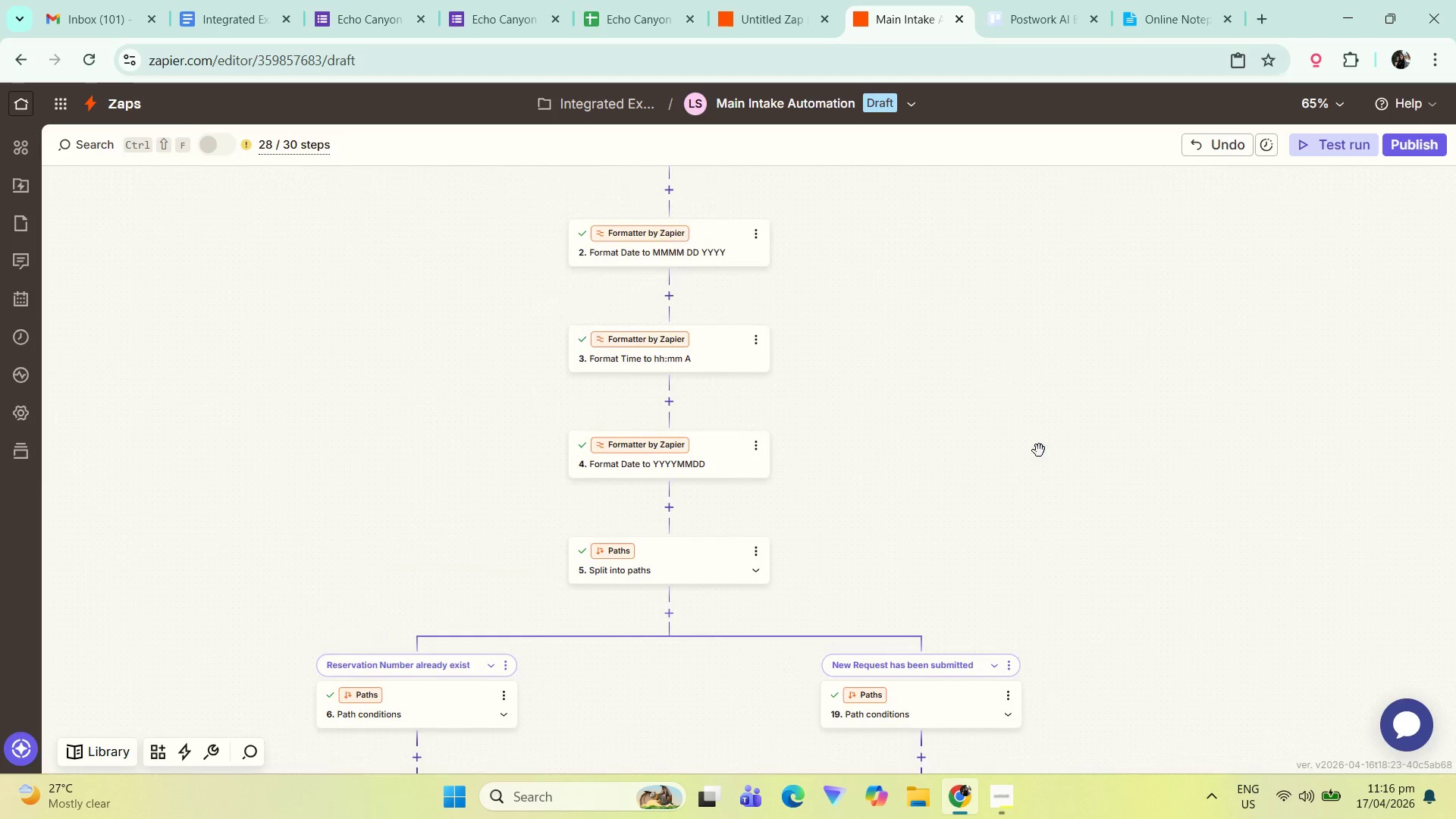 
hold_key(key=ControlLeft, duration=0.36)
scroll: coordinate [954, 438], scroll_direction: up, amount: 3.0
 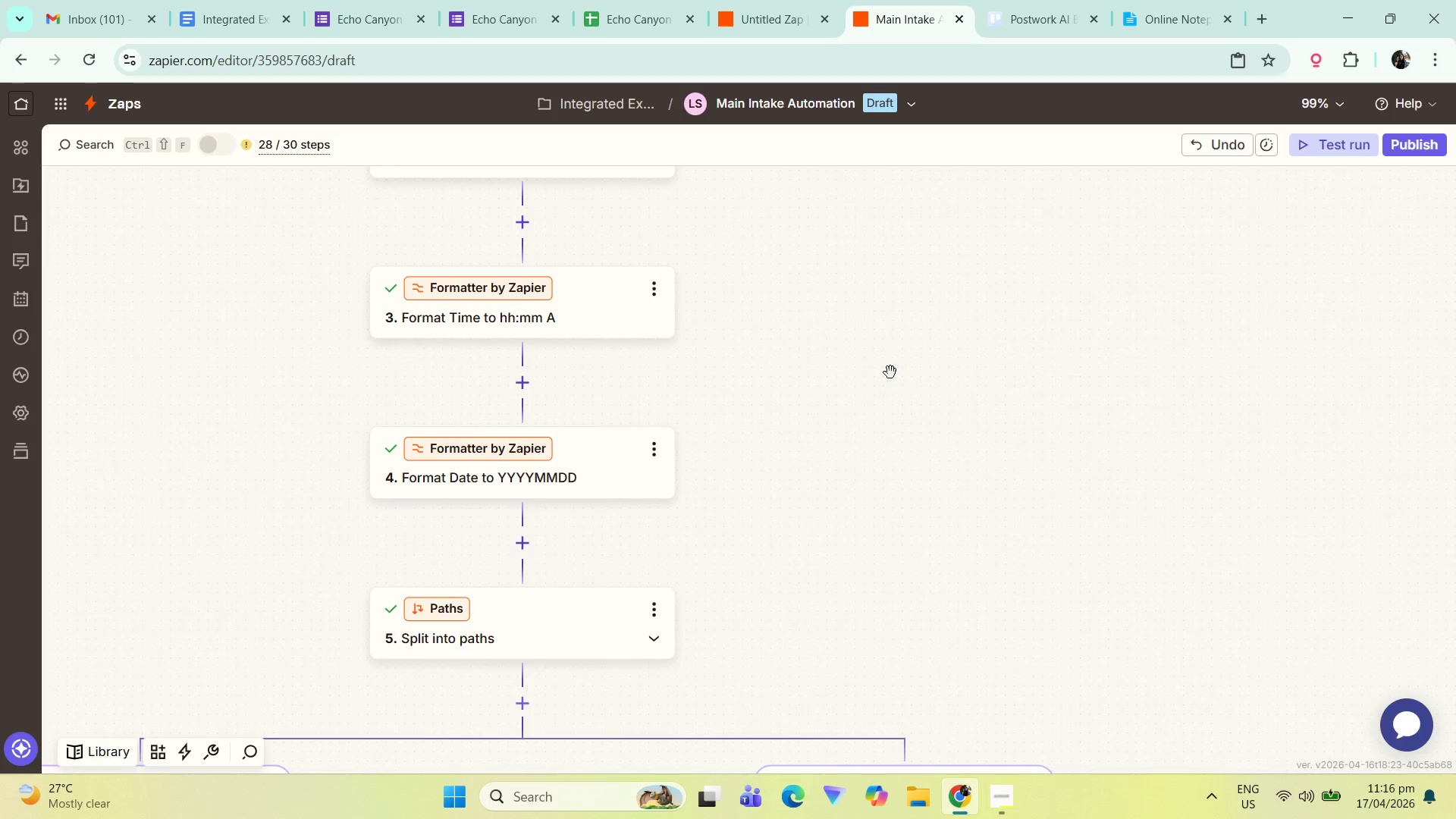 
hold_key(key=ControlLeft, duration=0.34)
scroll: coordinate [915, 396], scroll_direction: down, amount: 3.0
 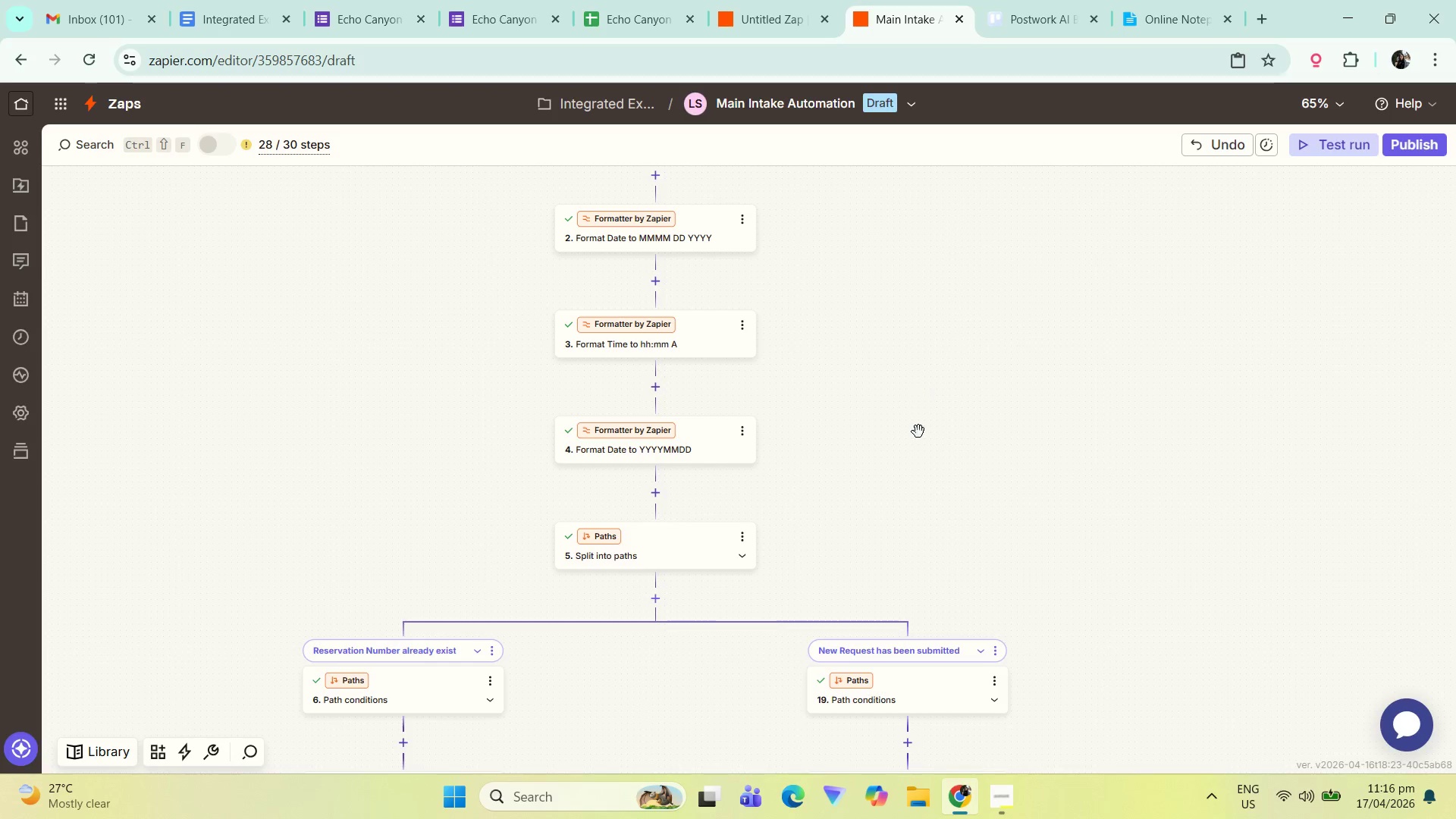 
left_click_drag(start_coordinate=[989, 485], to_coordinate=[945, 211])
 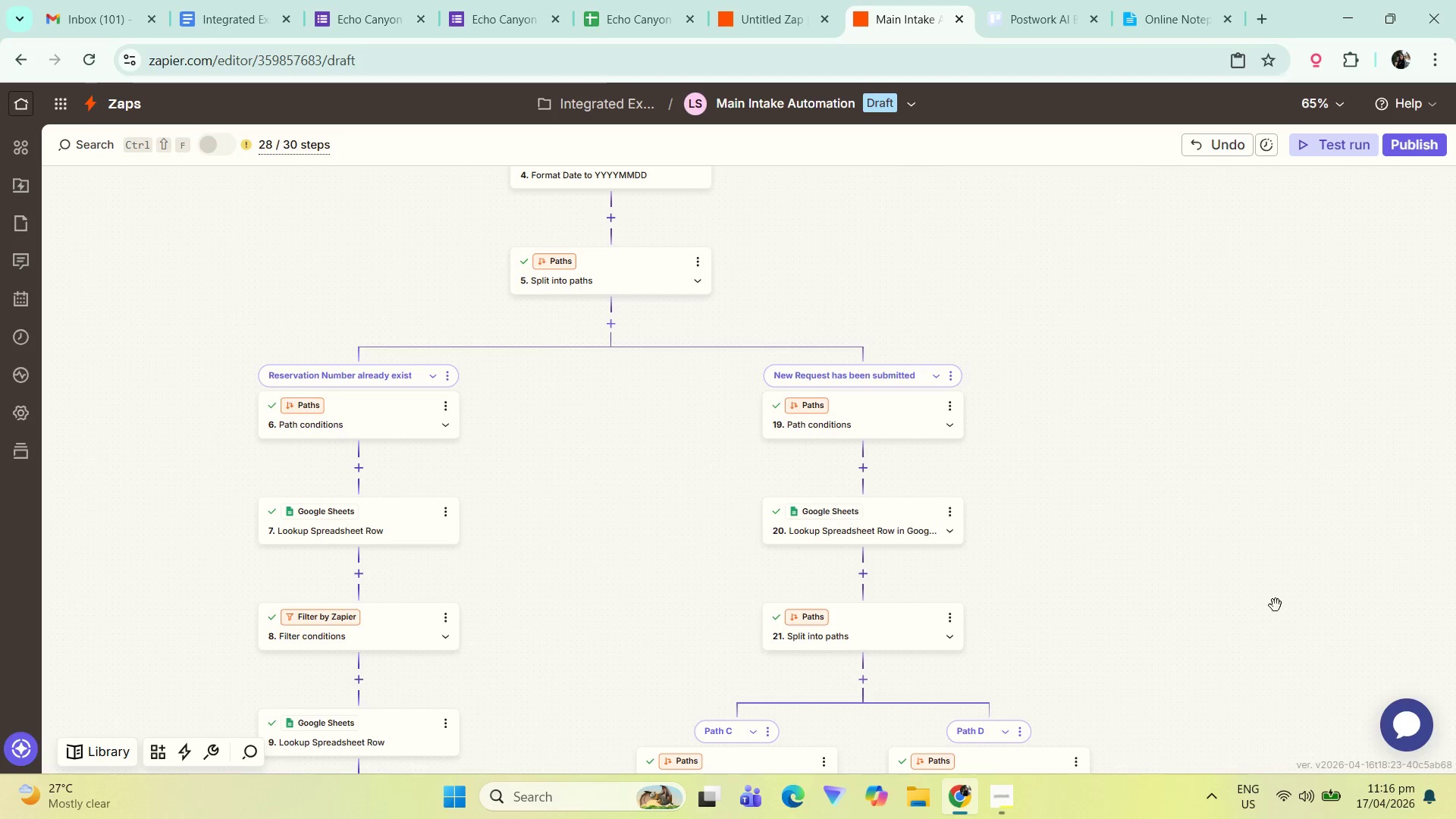 
left_click_drag(start_coordinate=[1241, 575], to_coordinate=[1215, 362])
 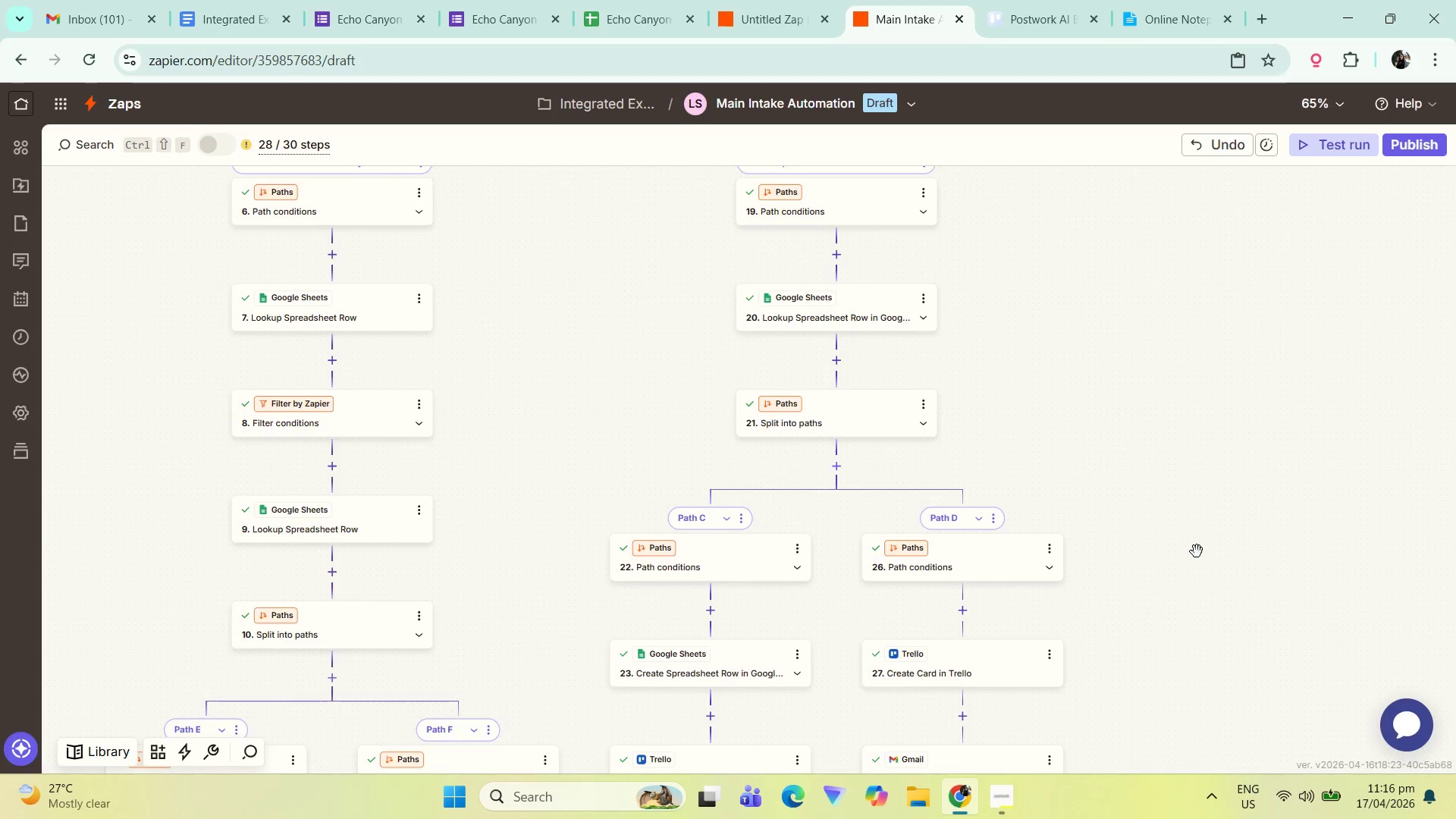 
left_click_drag(start_coordinate=[1194, 551], to_coordinate=[1197, 379])
 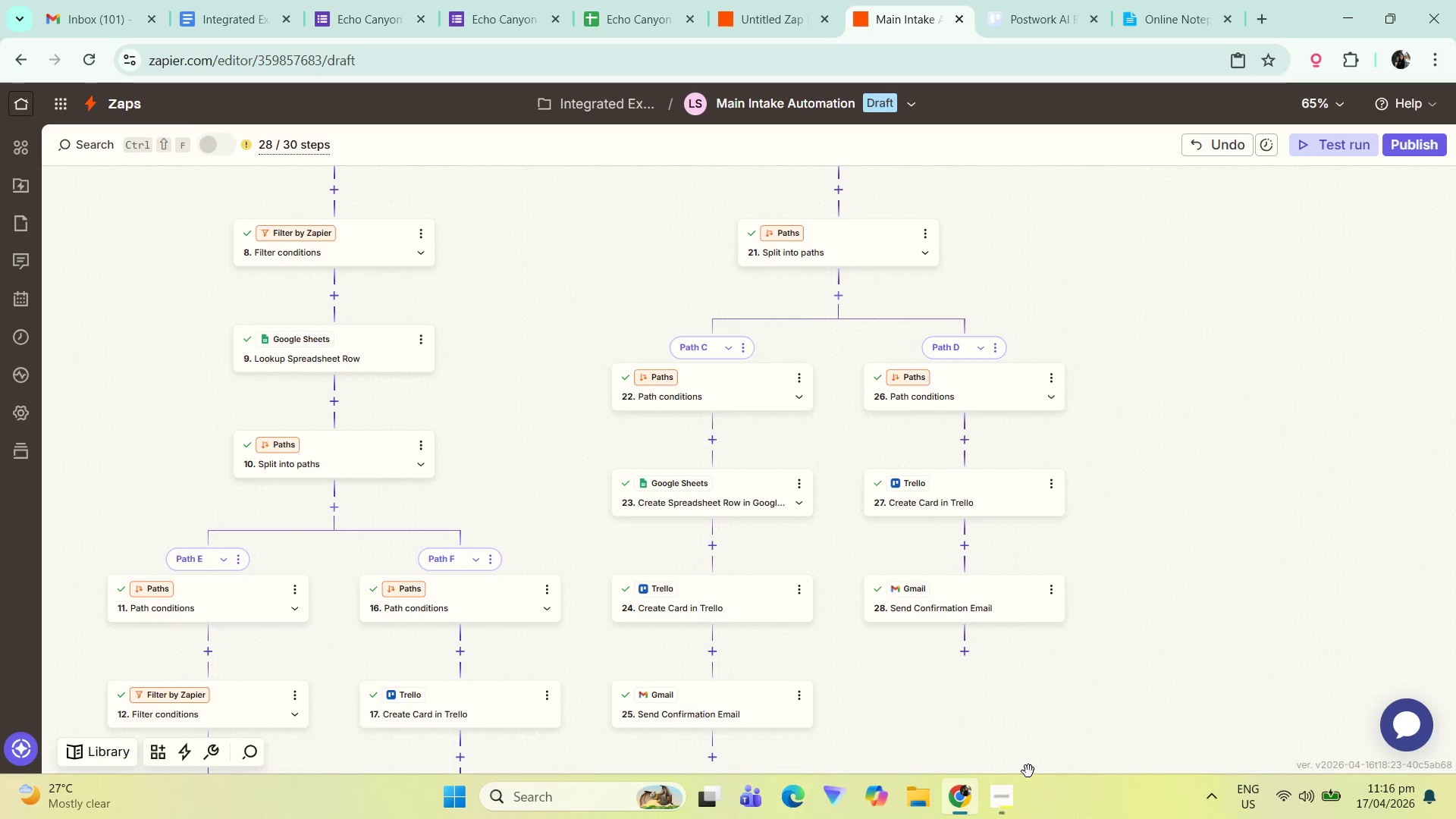 
left_click([1015, 804])